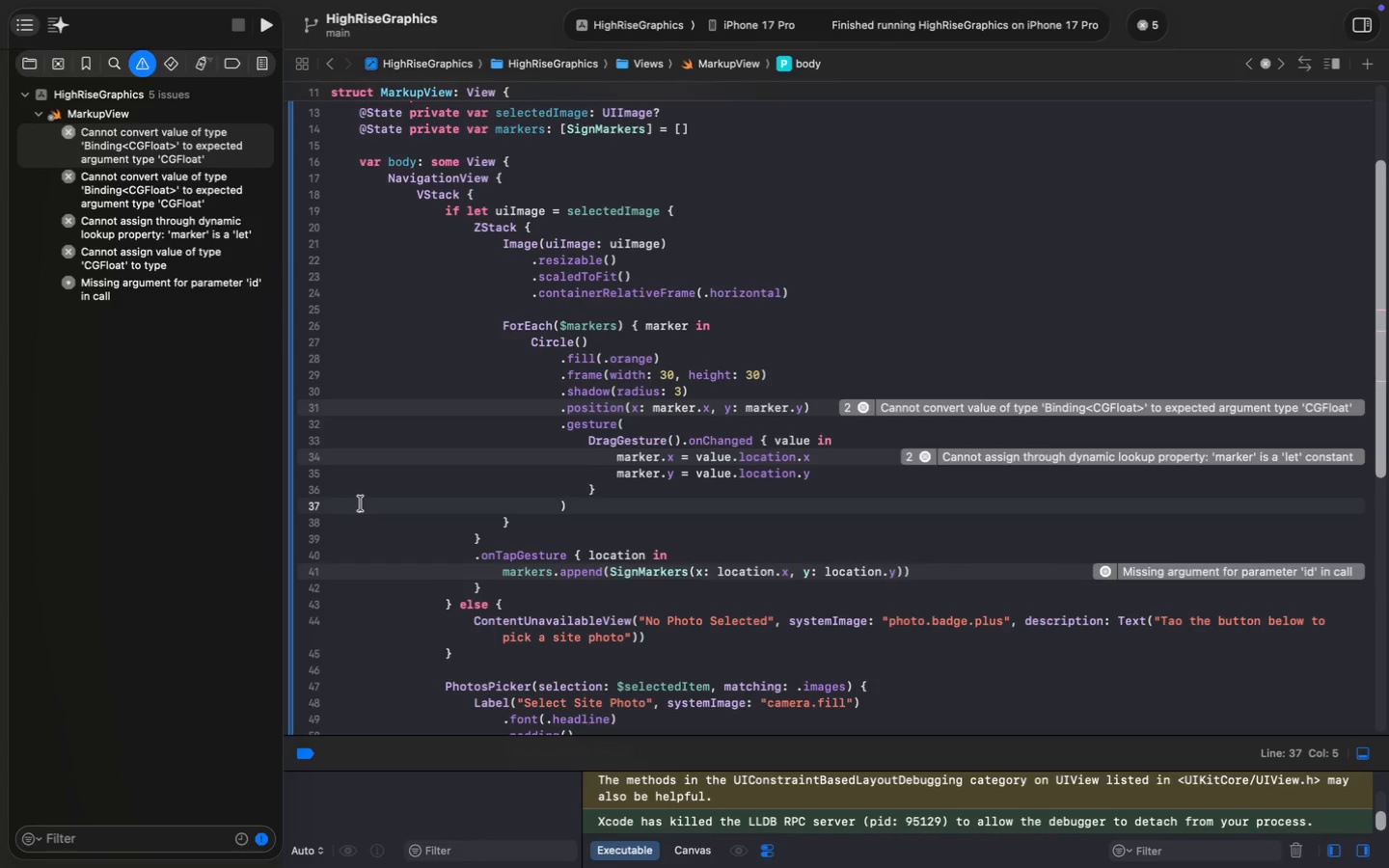 
key(Meta+A)
 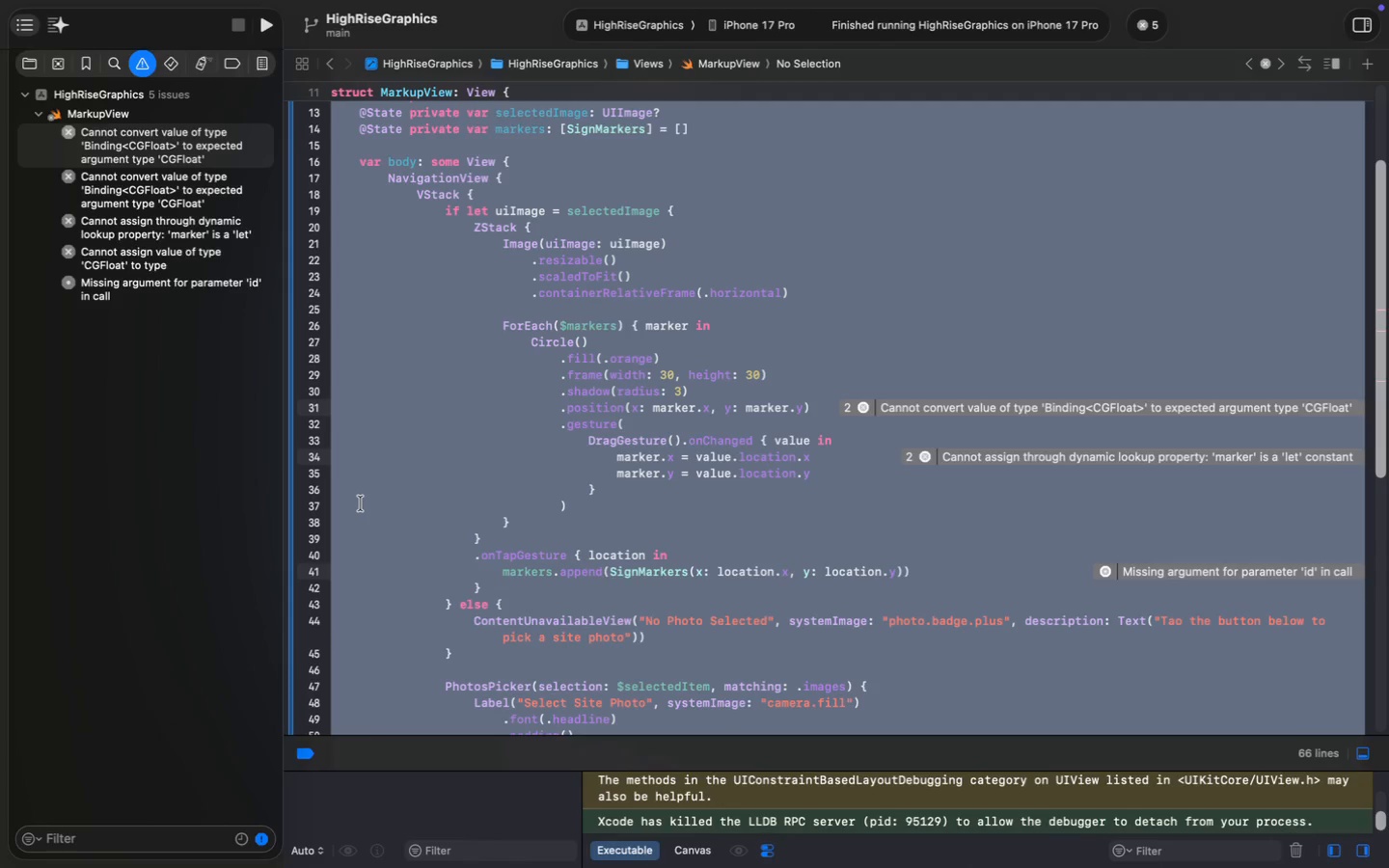 
key(Meta+C)
 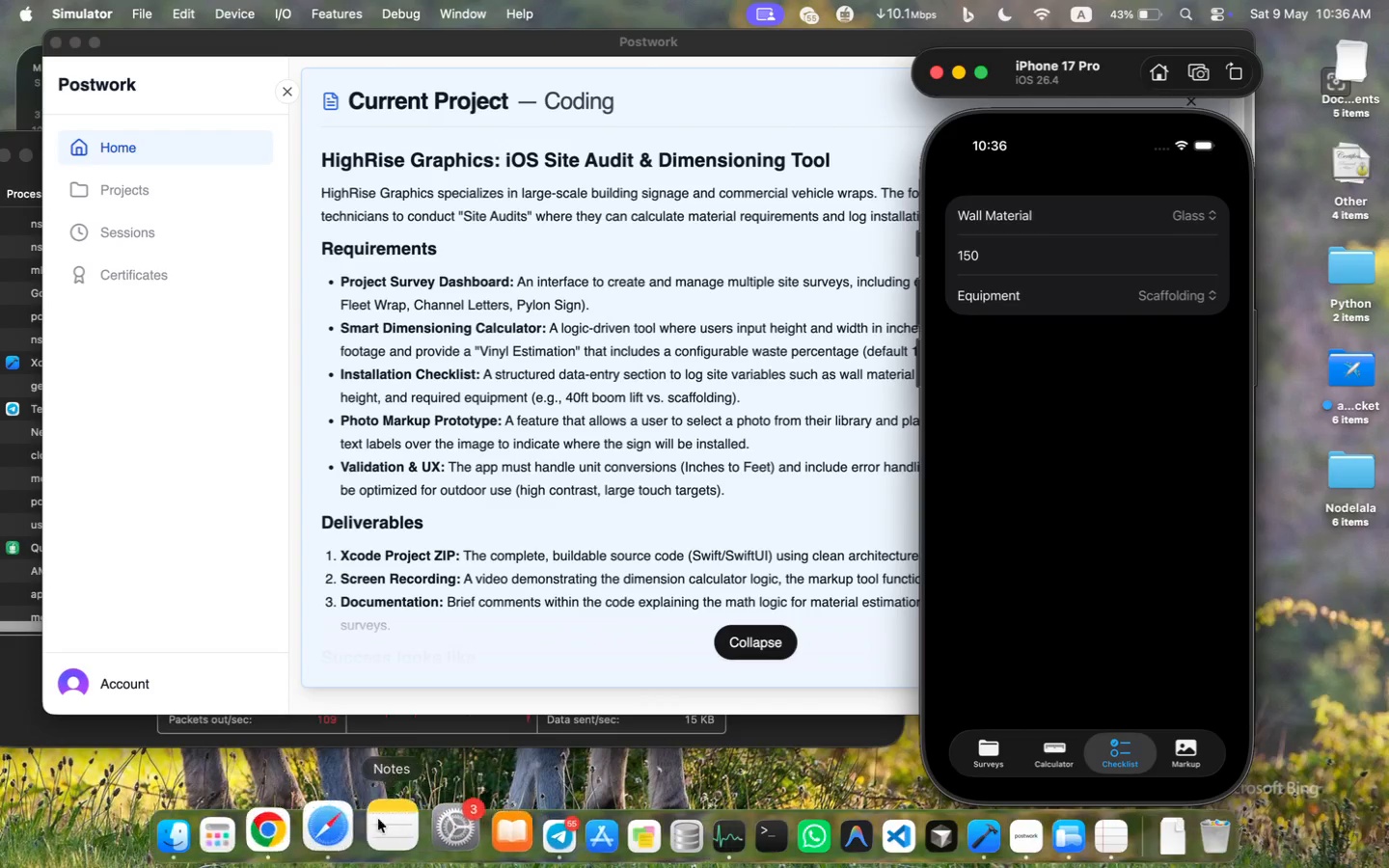 
left_click([334, 815])
 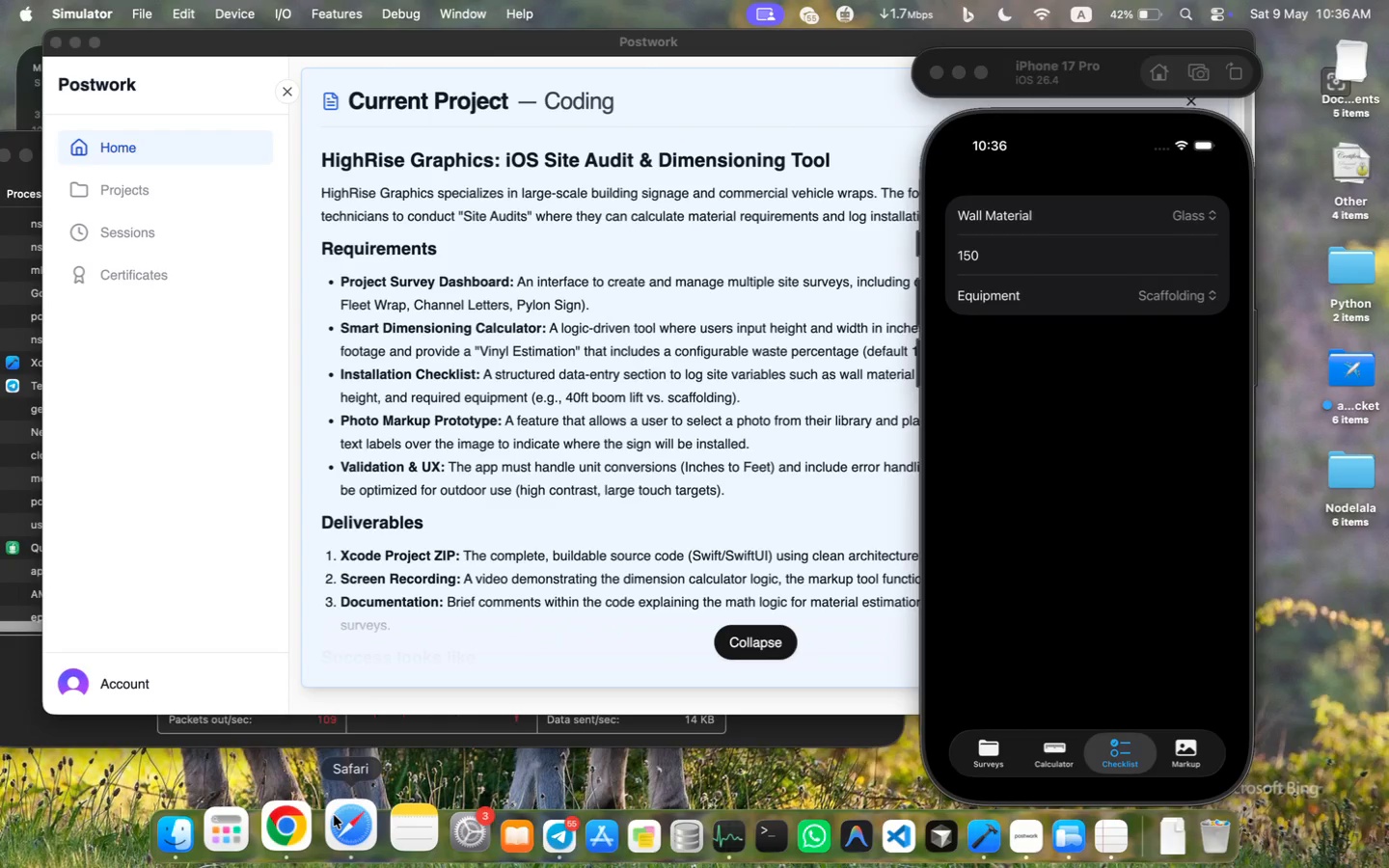 
wait(7.83)
 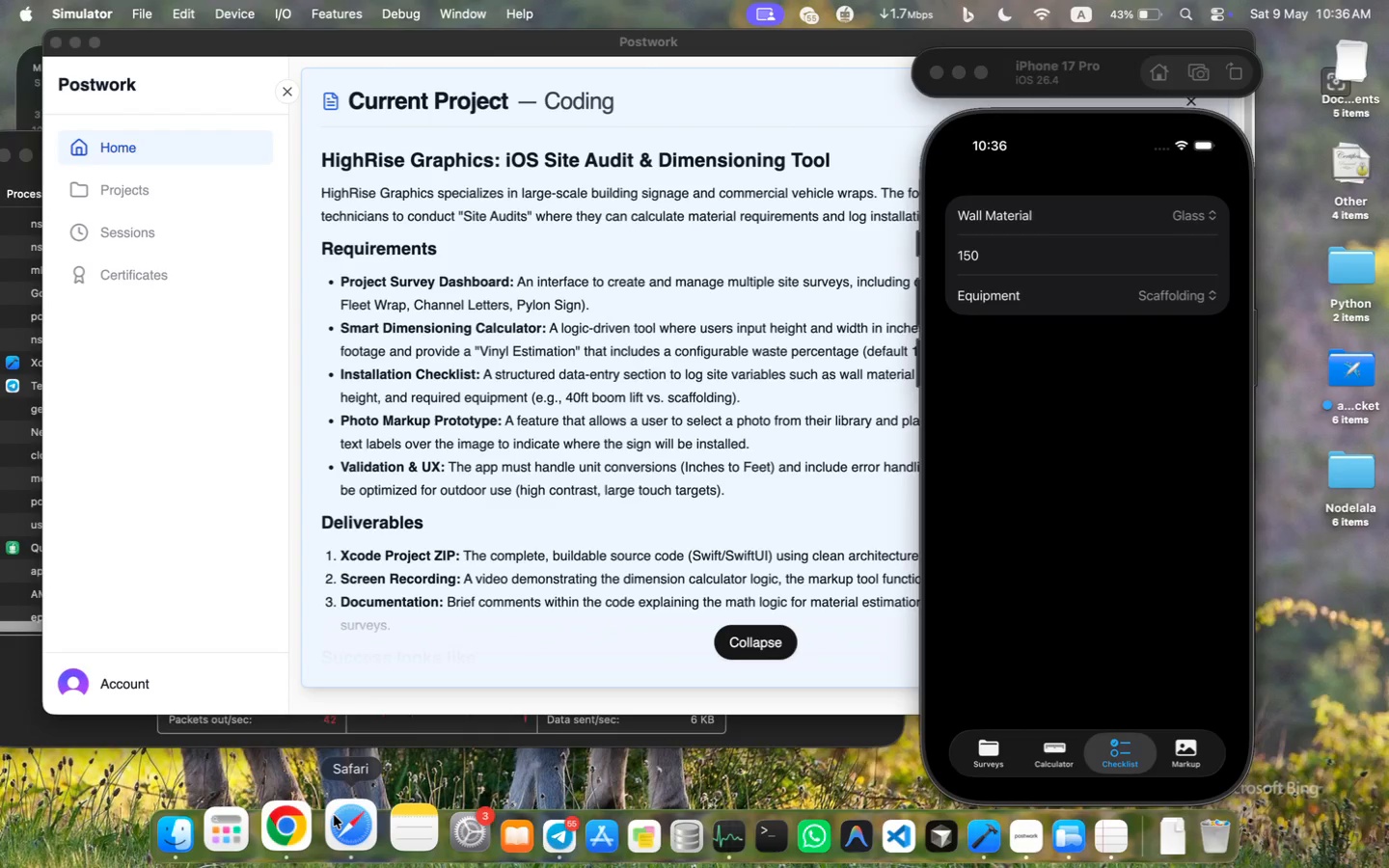 
type(ge)